 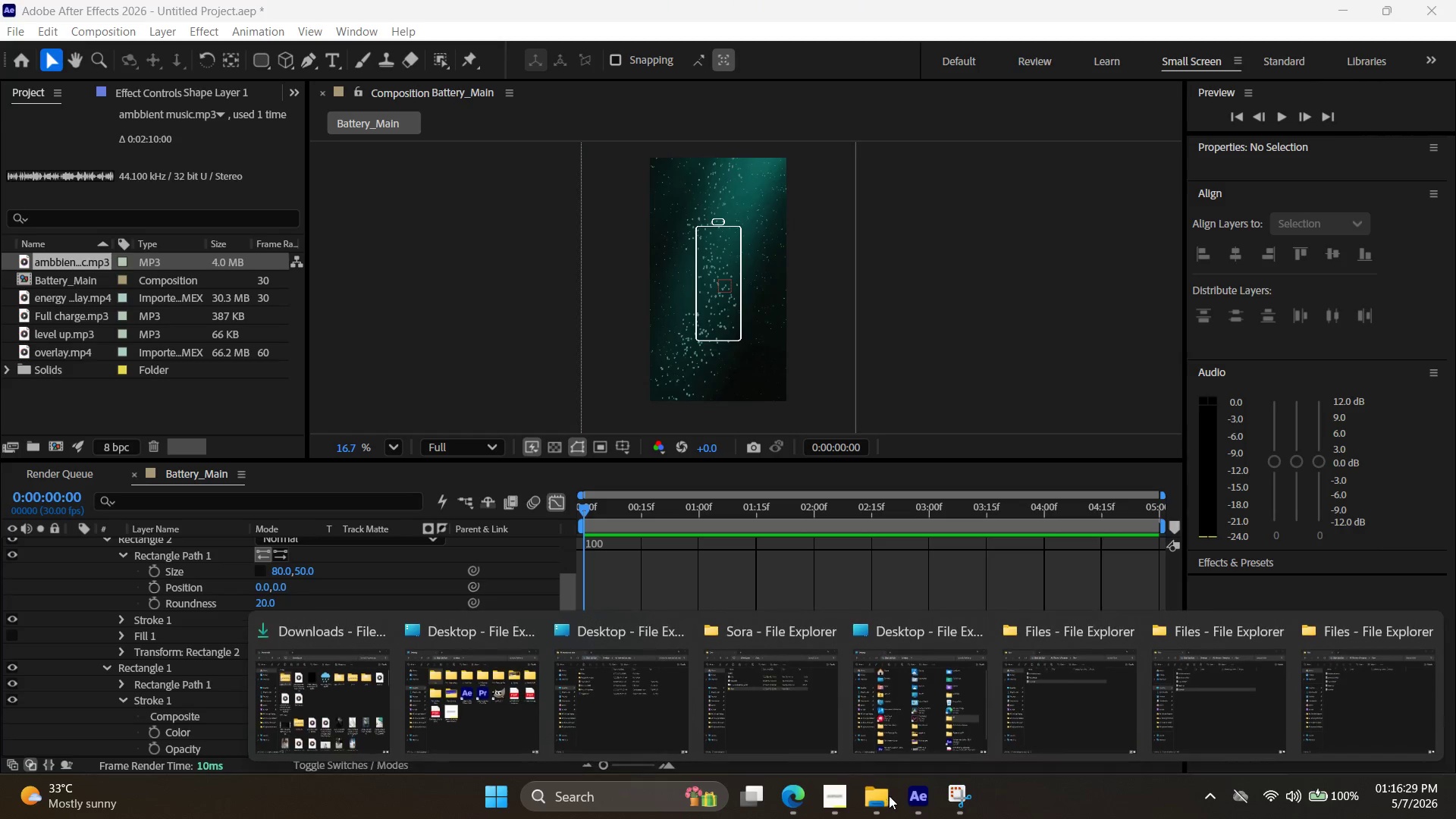 
left_click([789, 808])
 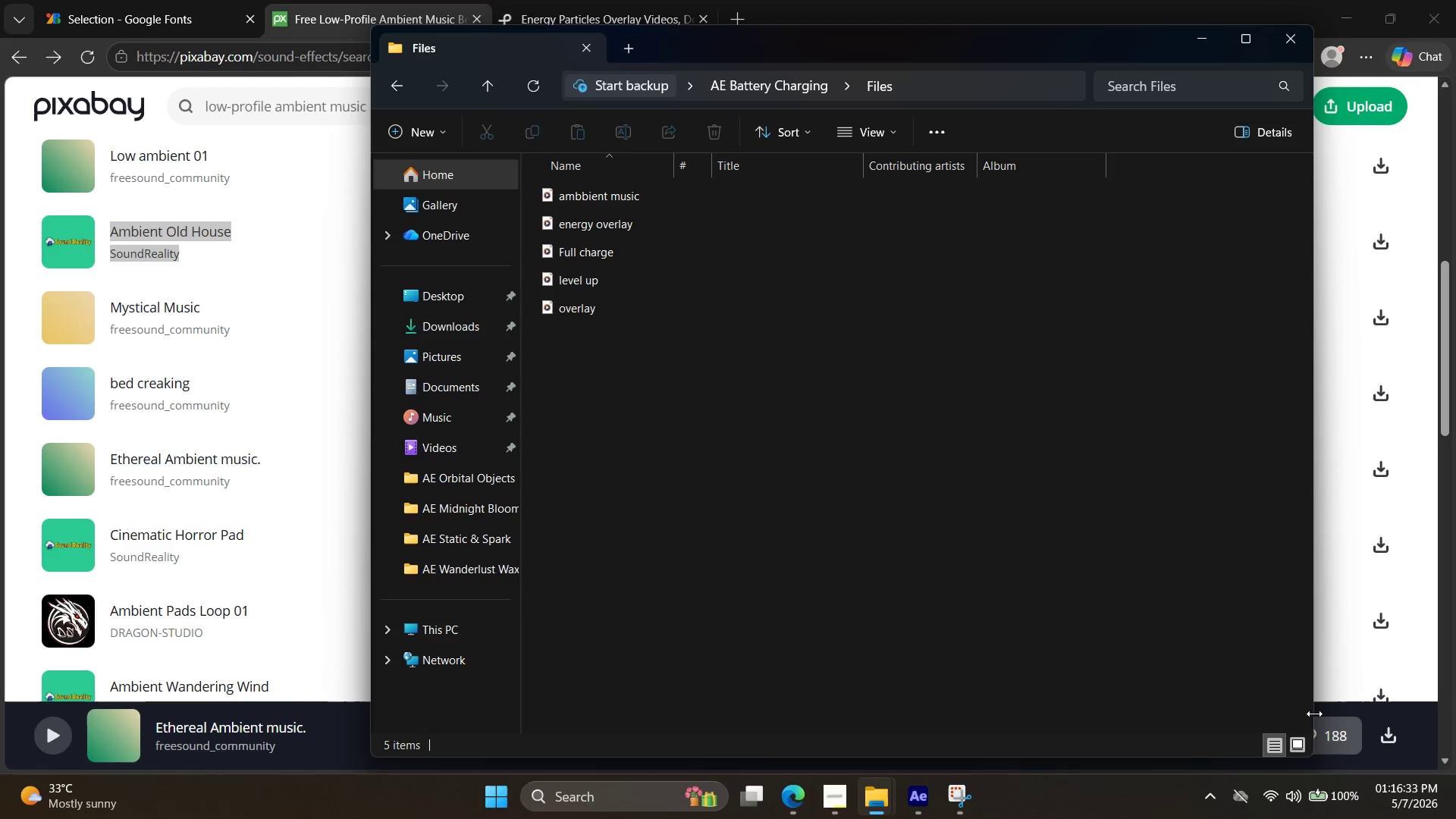 
left_click([886, 795])
 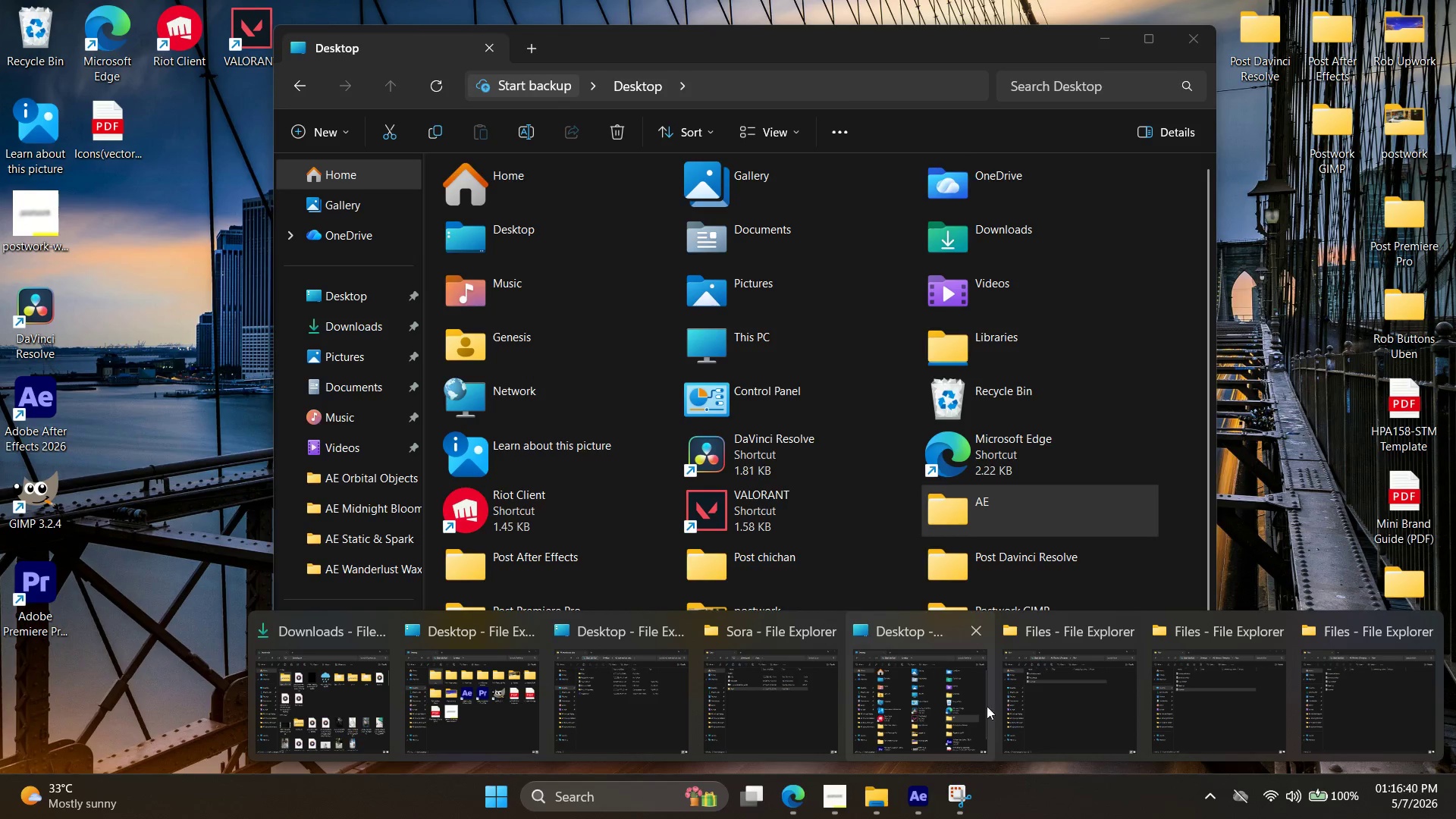 
wait(7.83)
 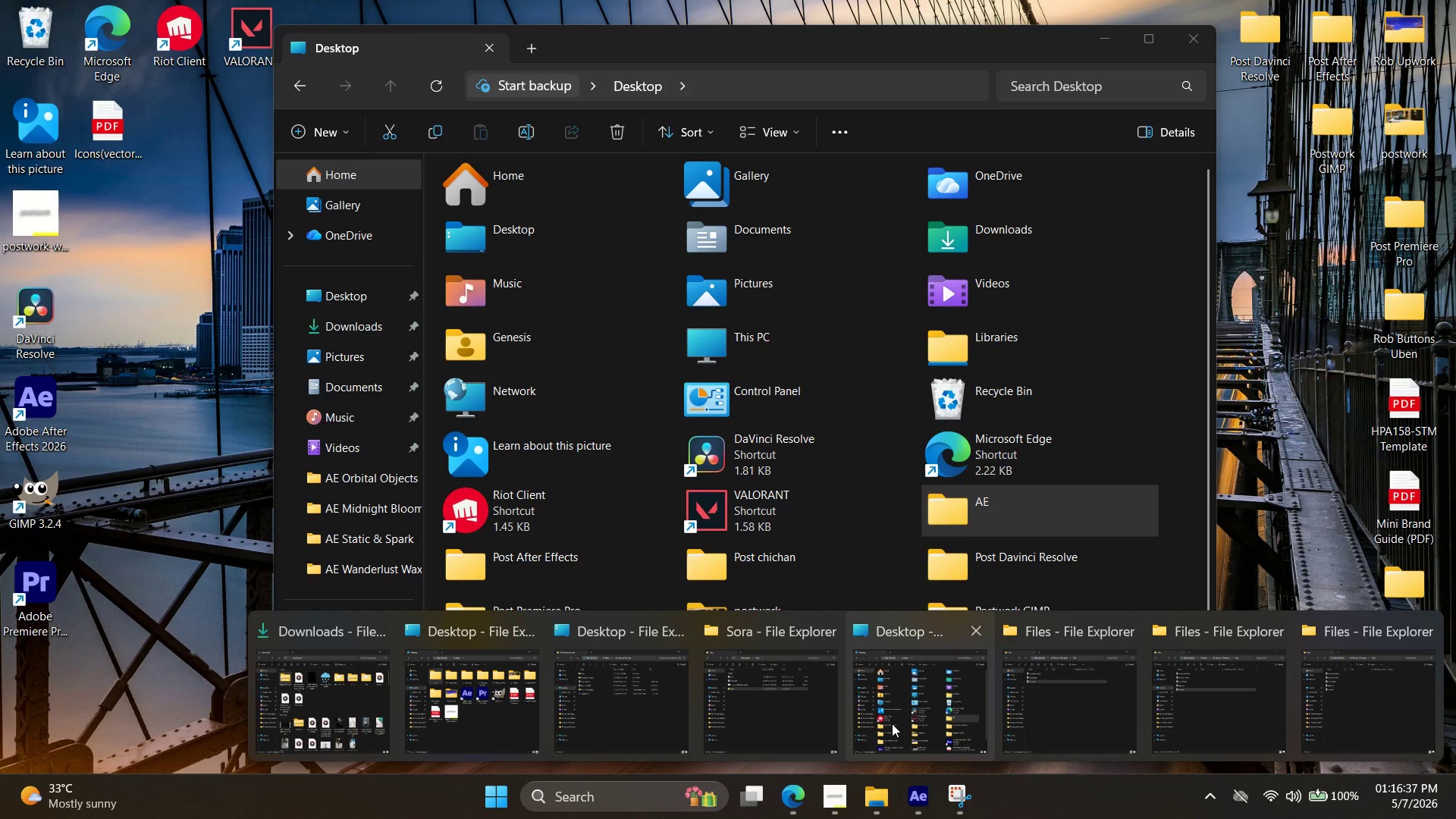 
left_click([969, 795])
 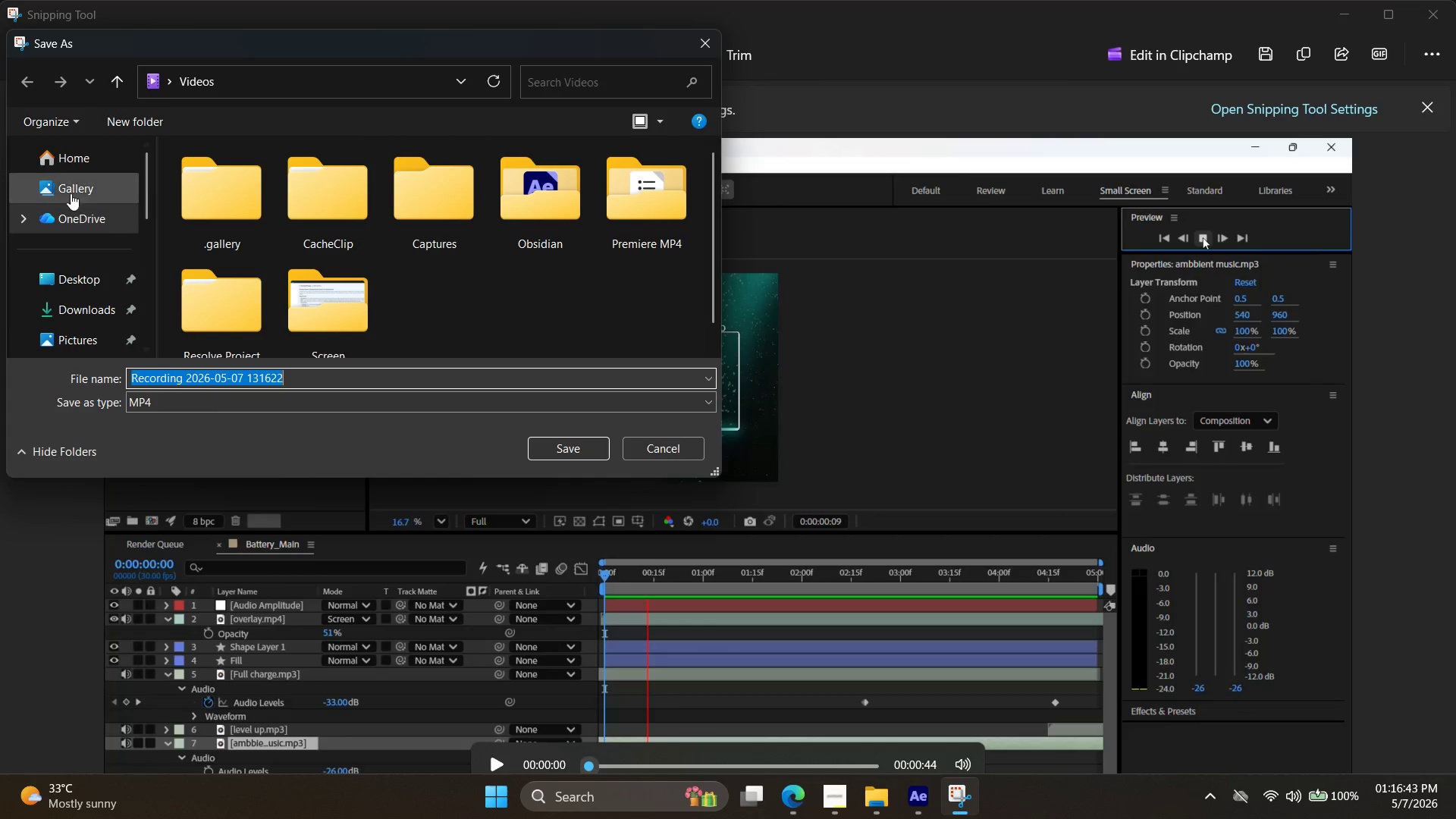 
left_click([77, 285])
 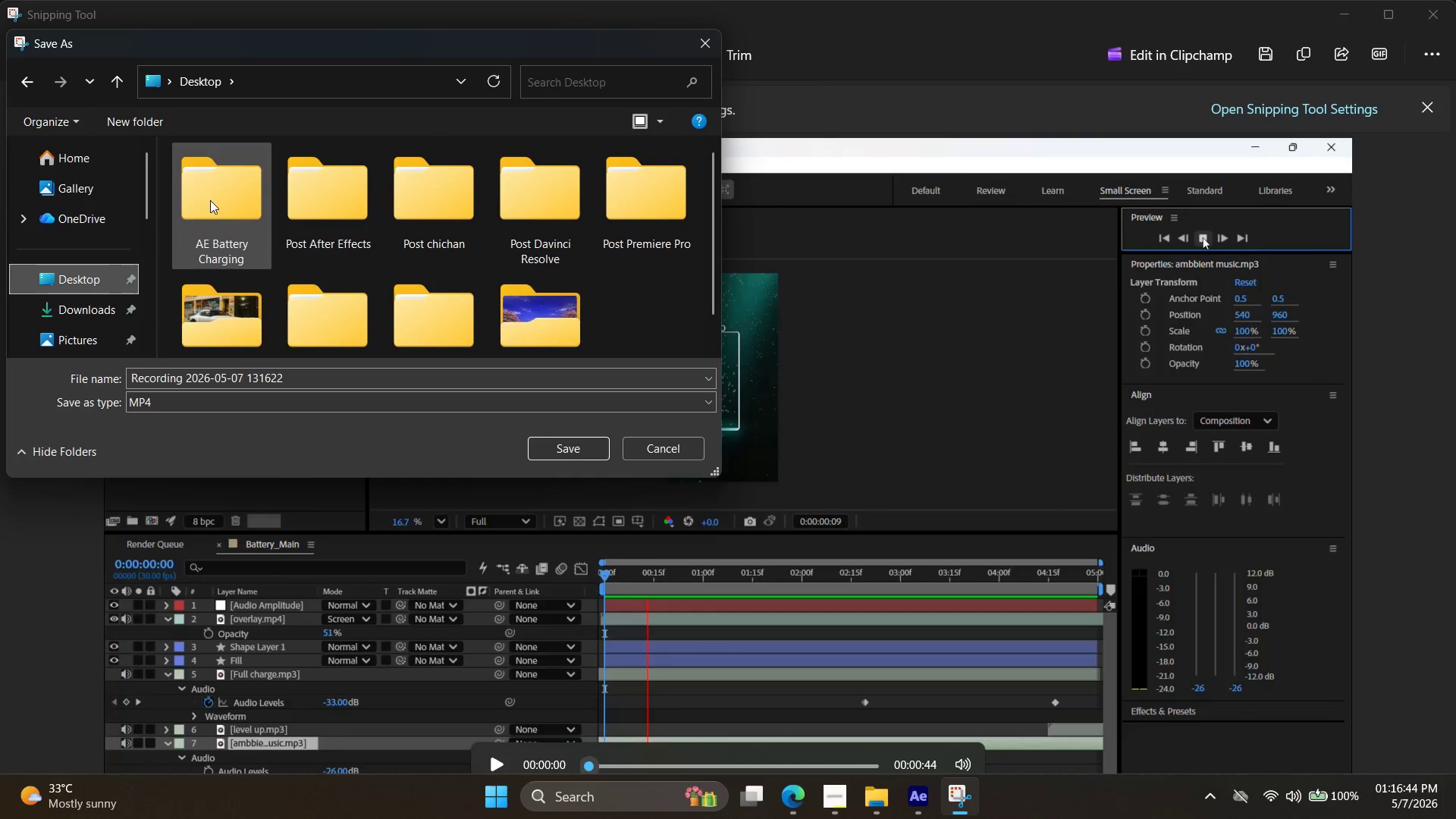 
double_click([210, 200])
 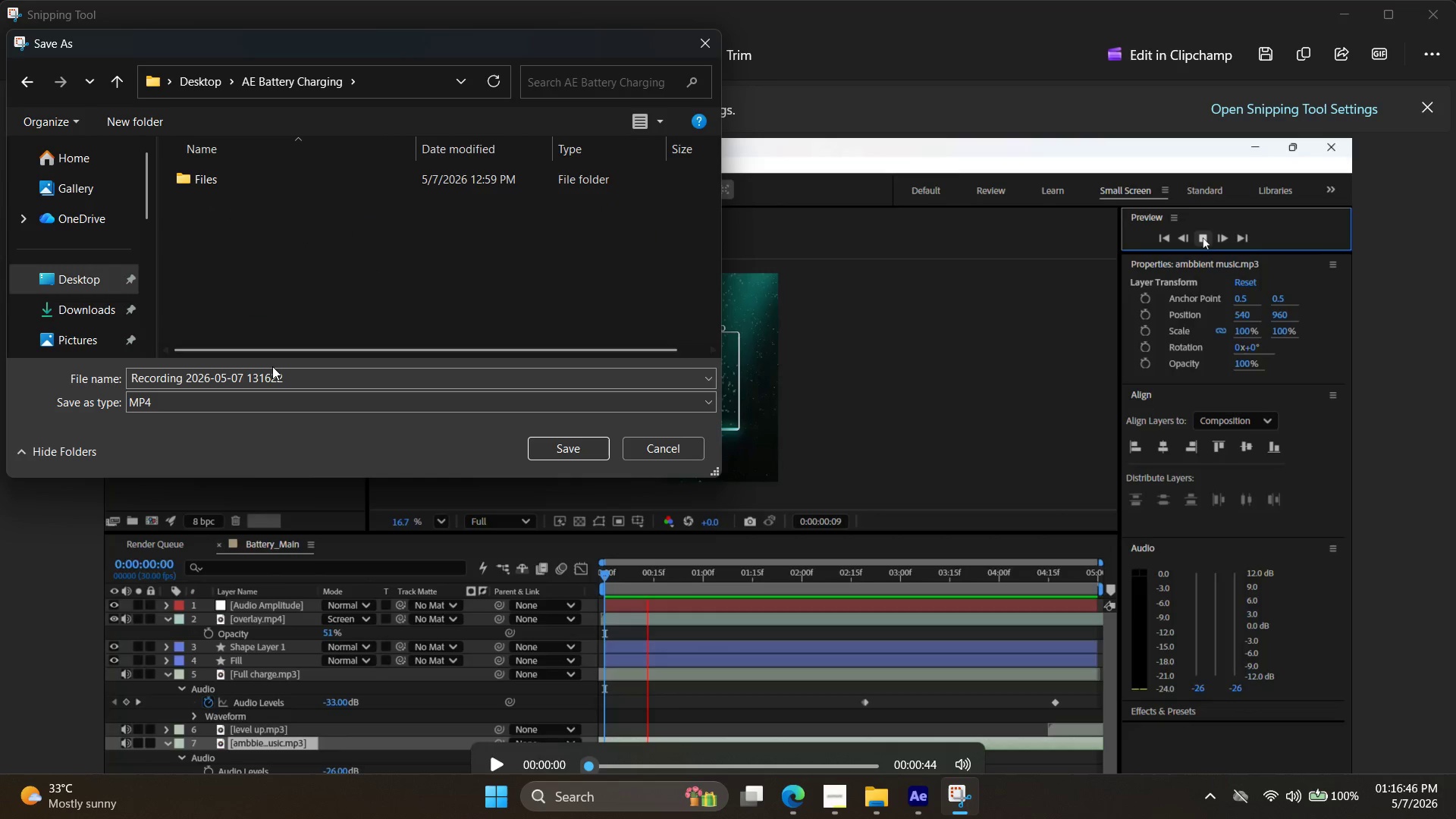 
double_click([287, 392])
 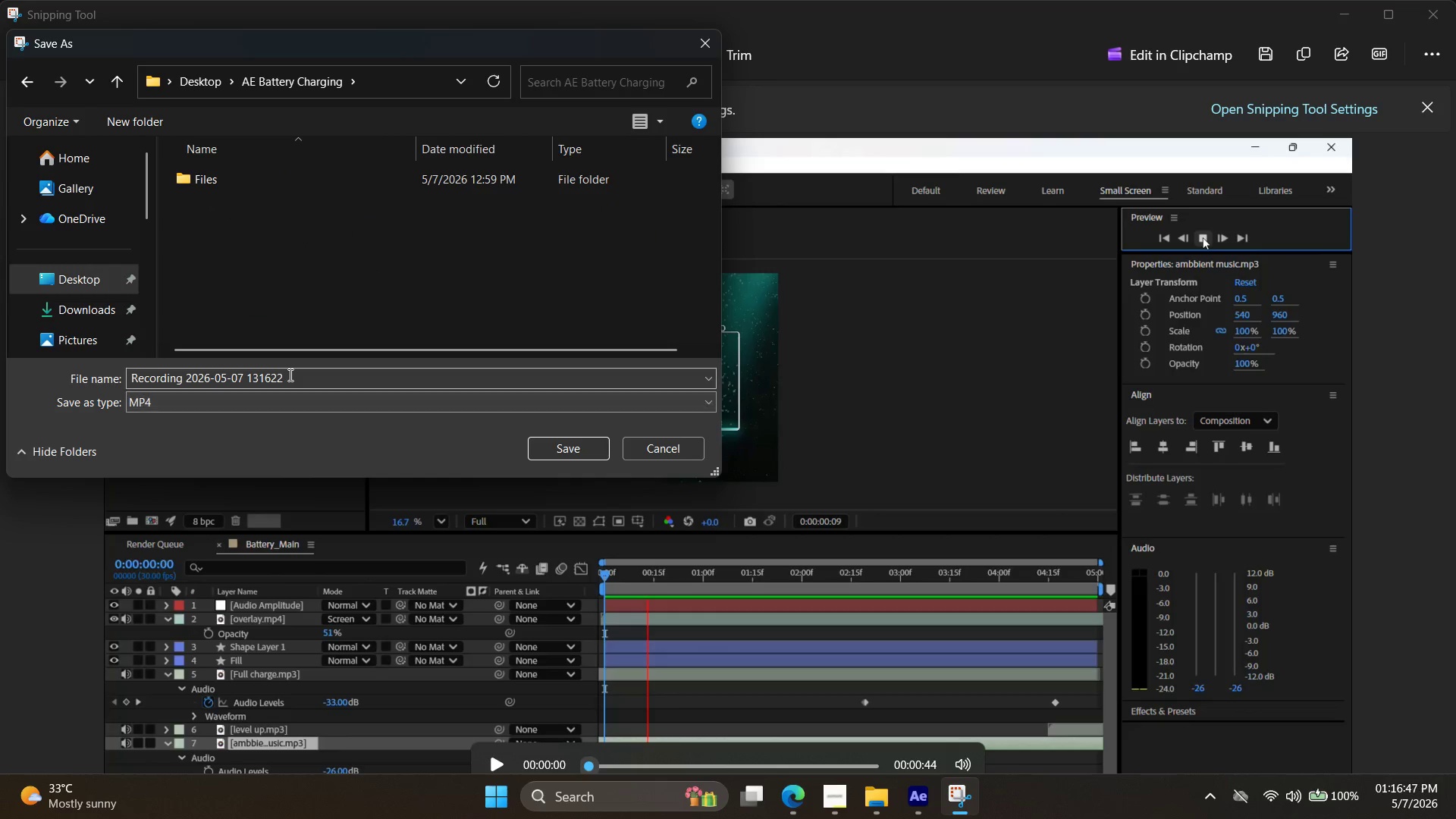 
triple_click([294, 379])
 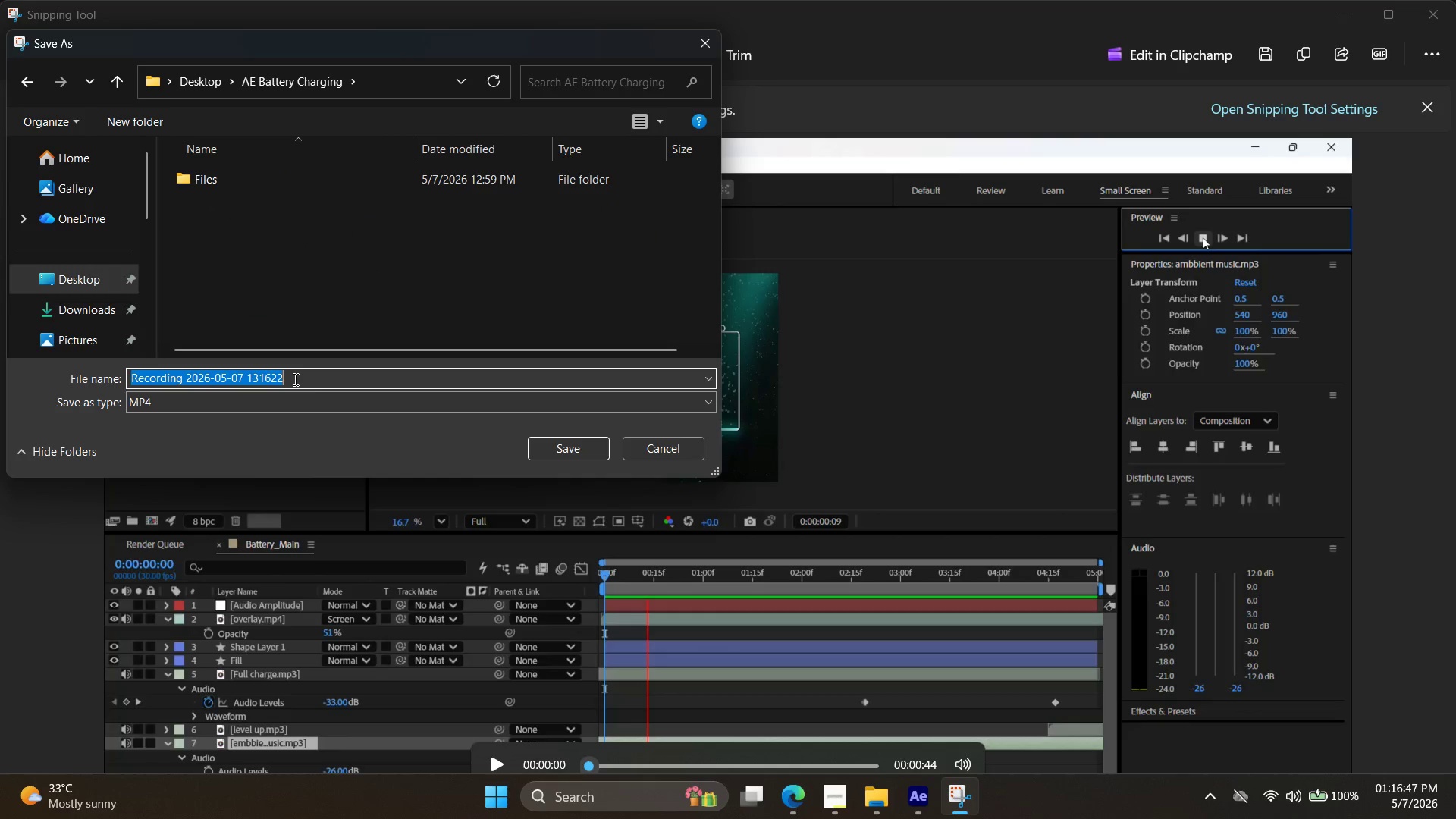 
key(Control+ControlLeft)
 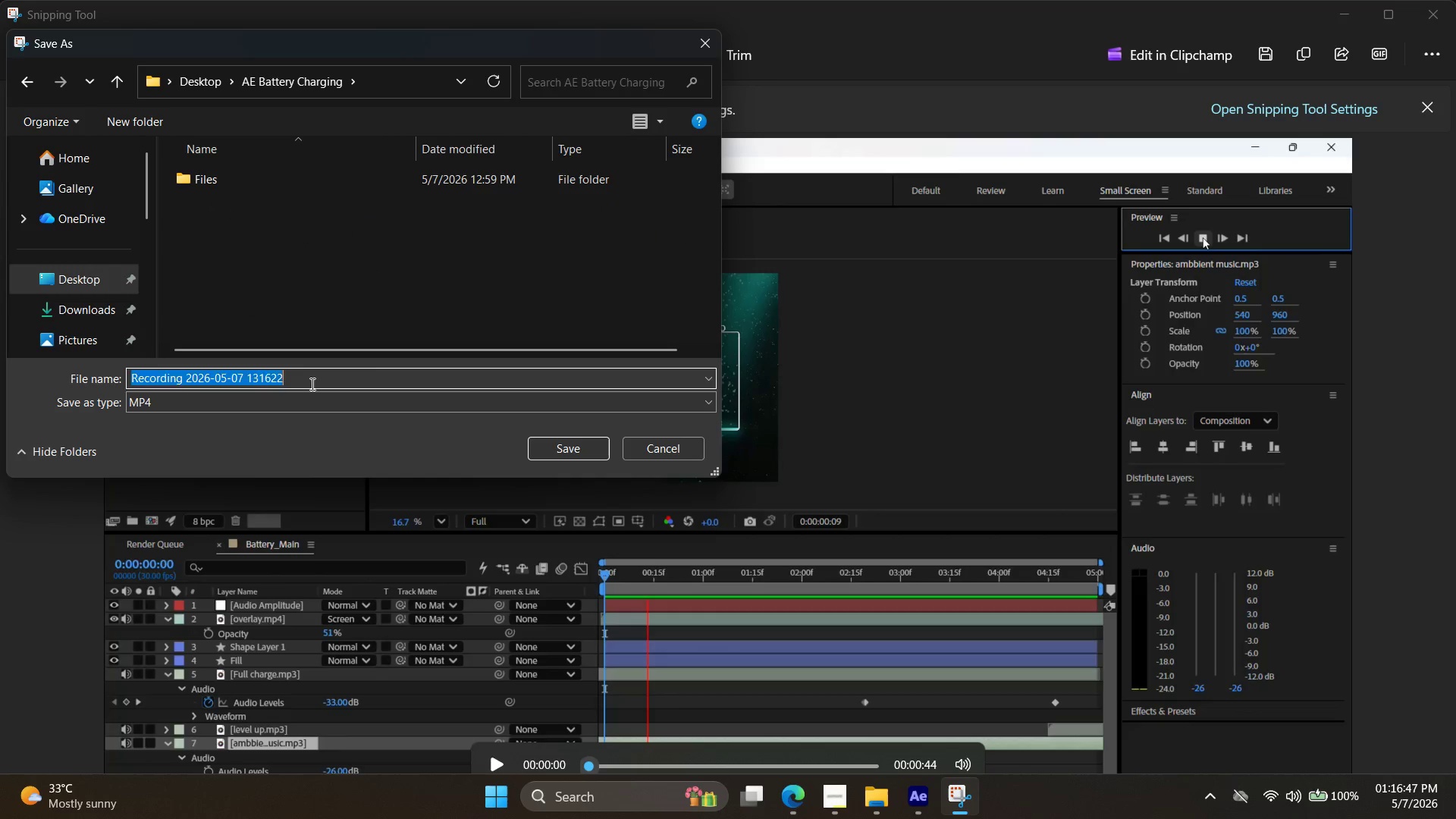 
key(Control+V)
 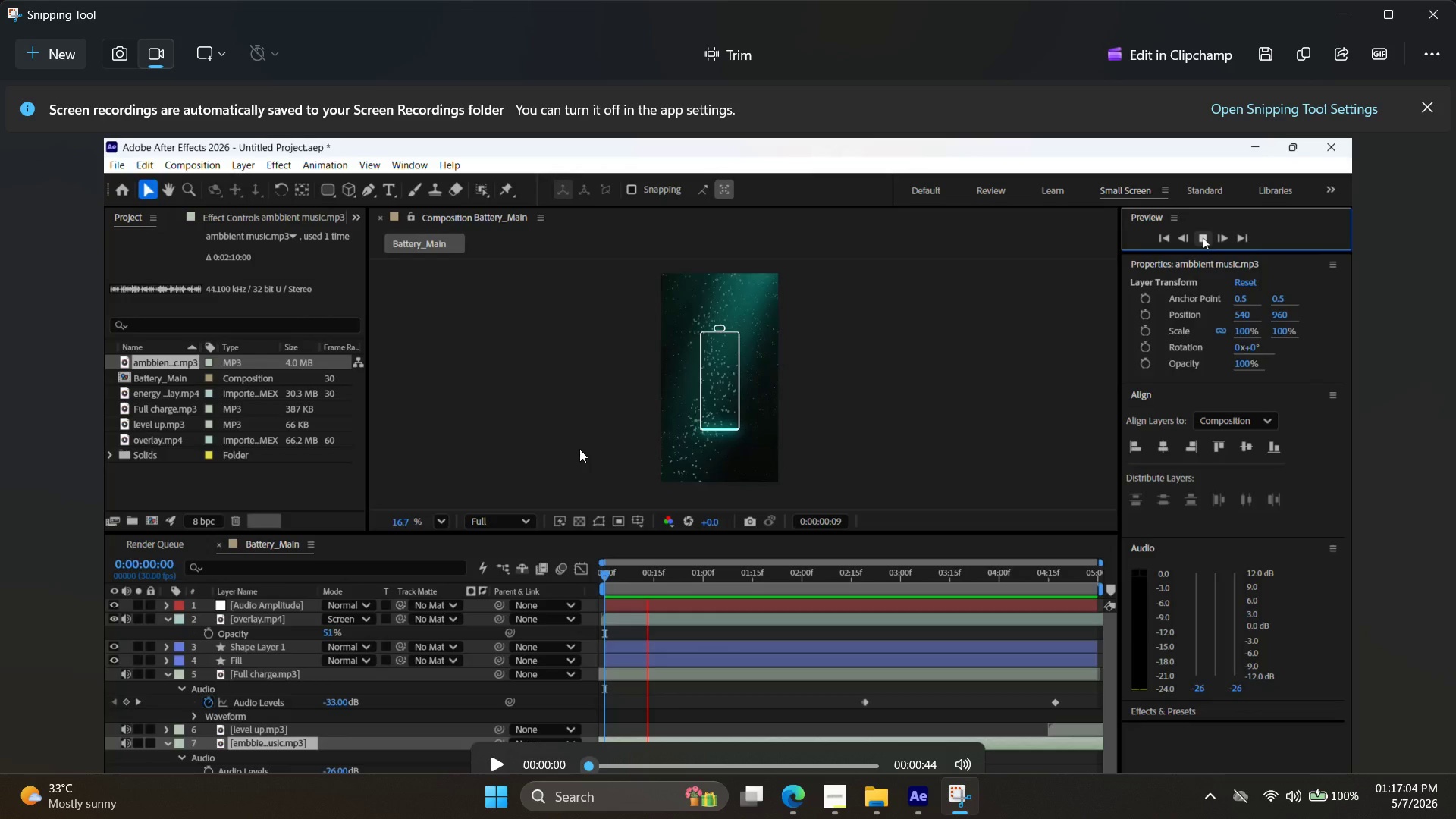 
wait(22.03)
 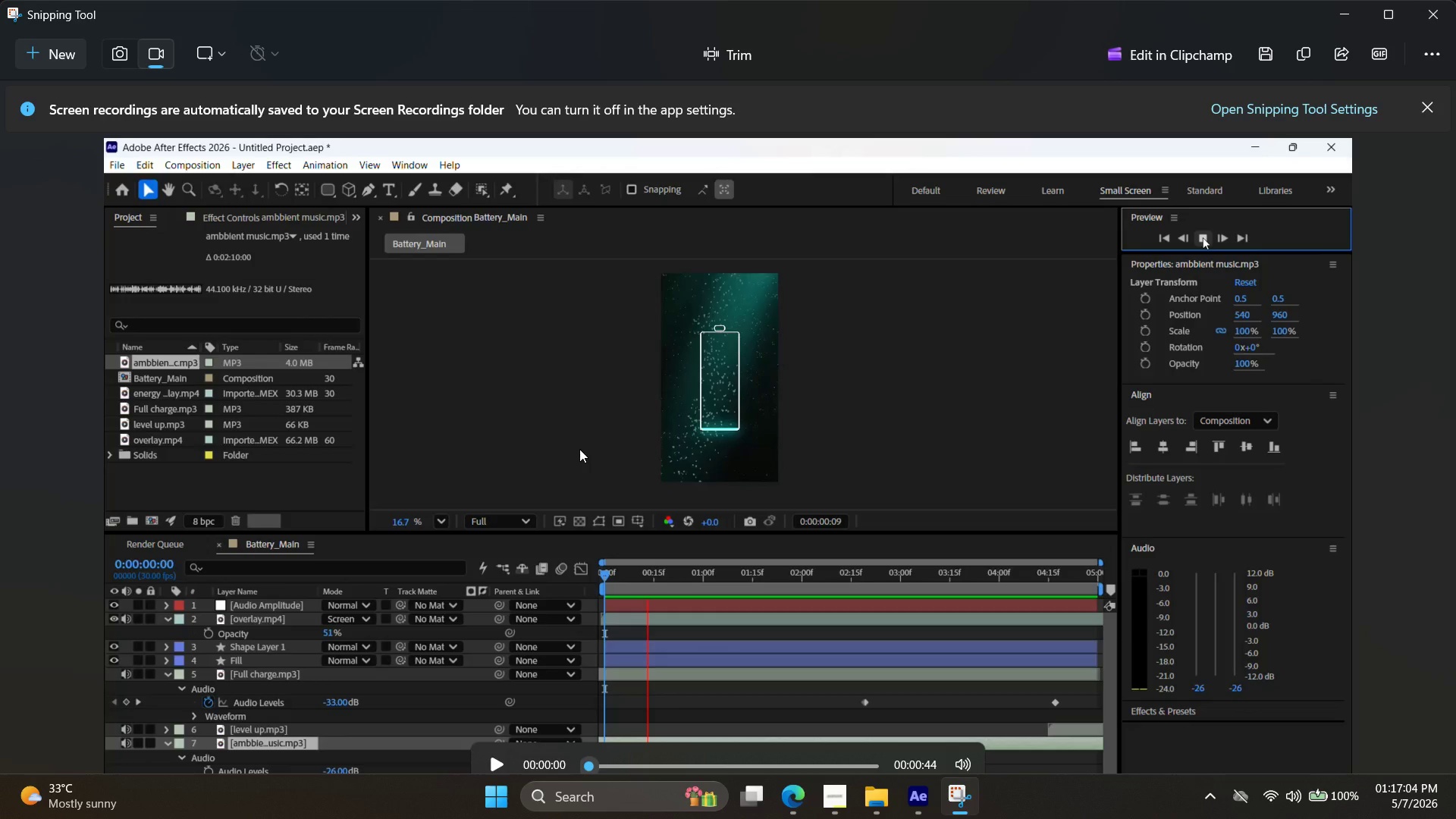 
left_click([1419, 18])
 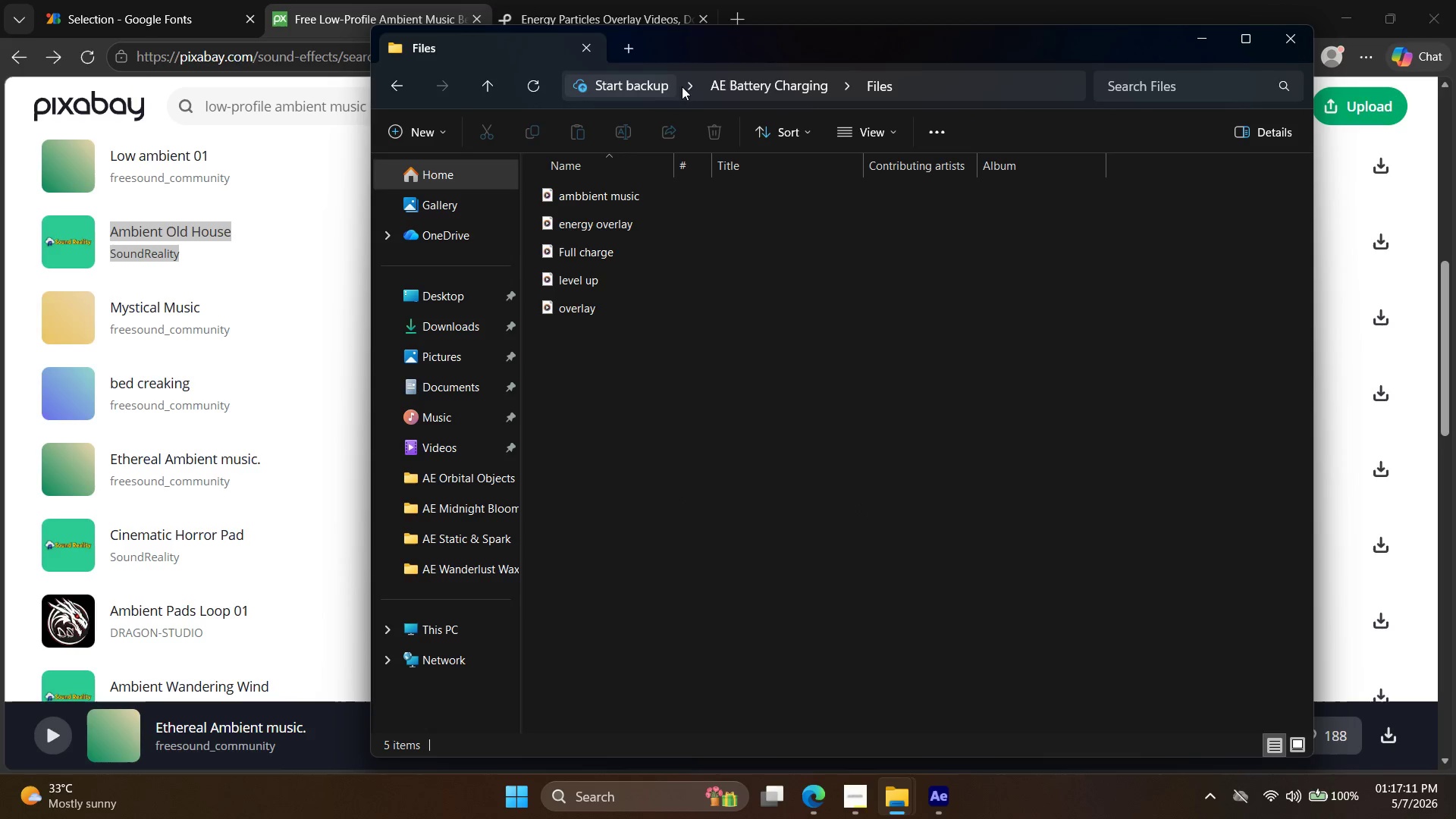 
left_click([752, 92])
 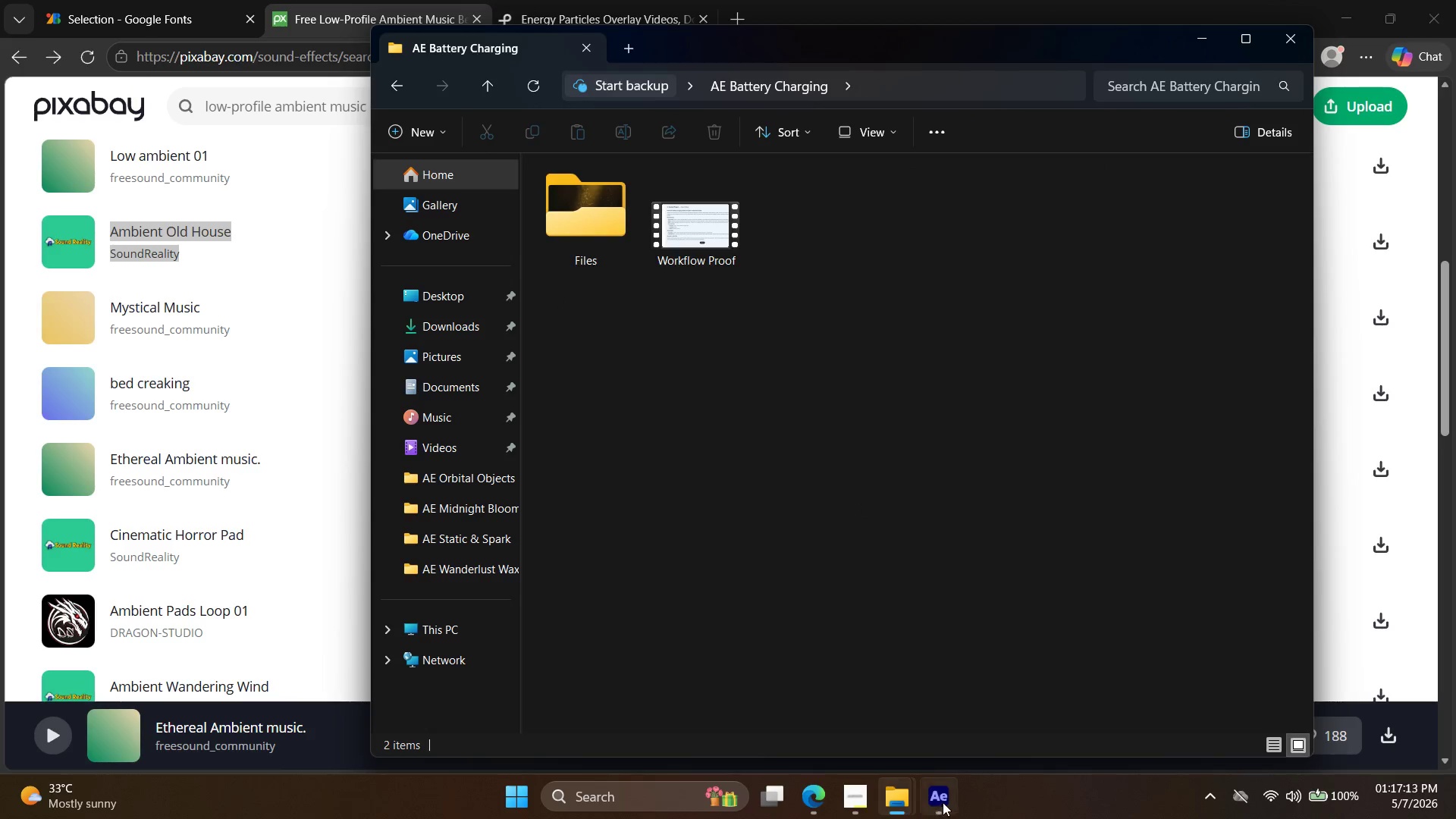 
double_click([845, 806])